 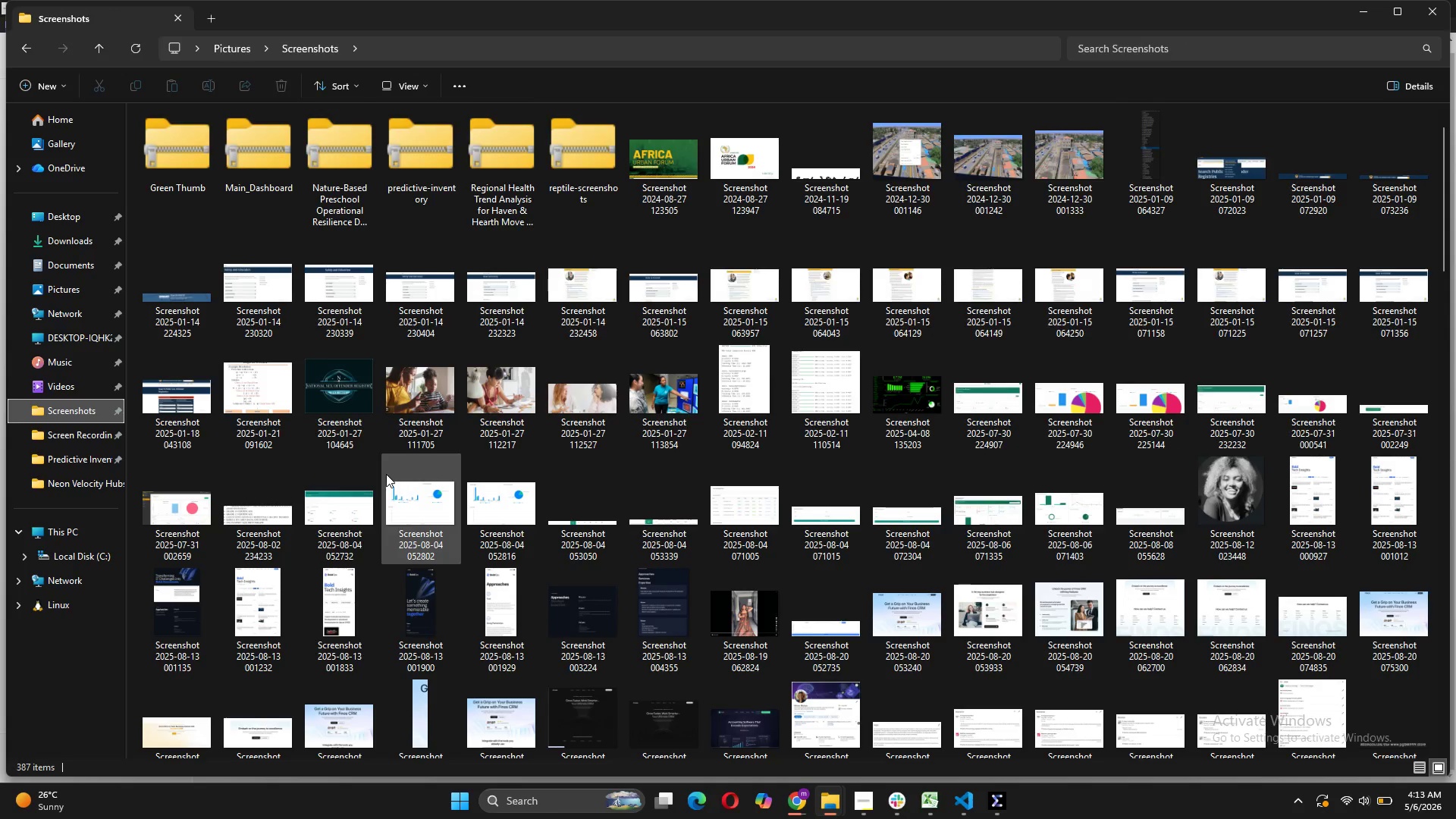 
mouse_move([1018, 607])
 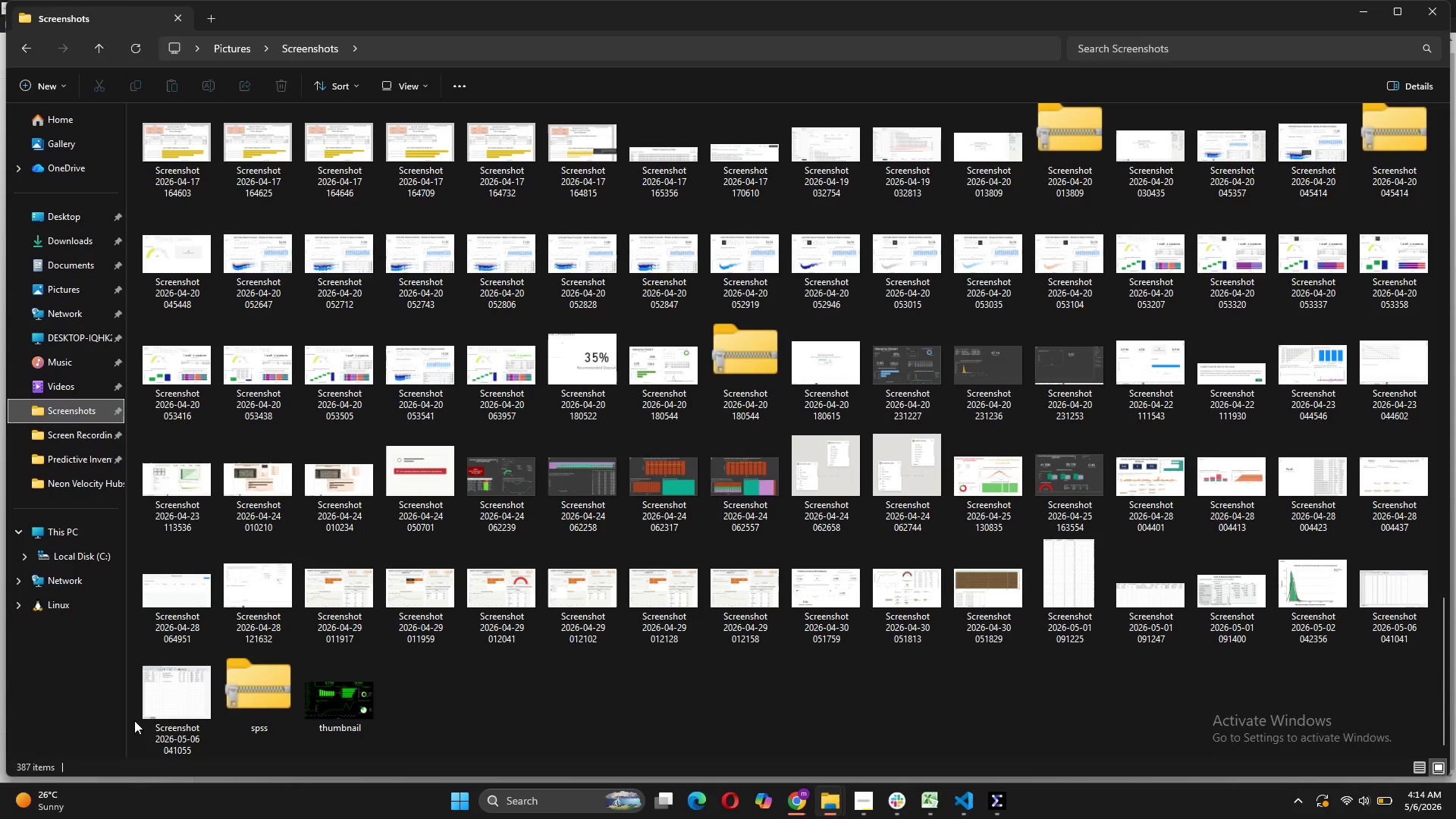 
left_click([171, 716])
 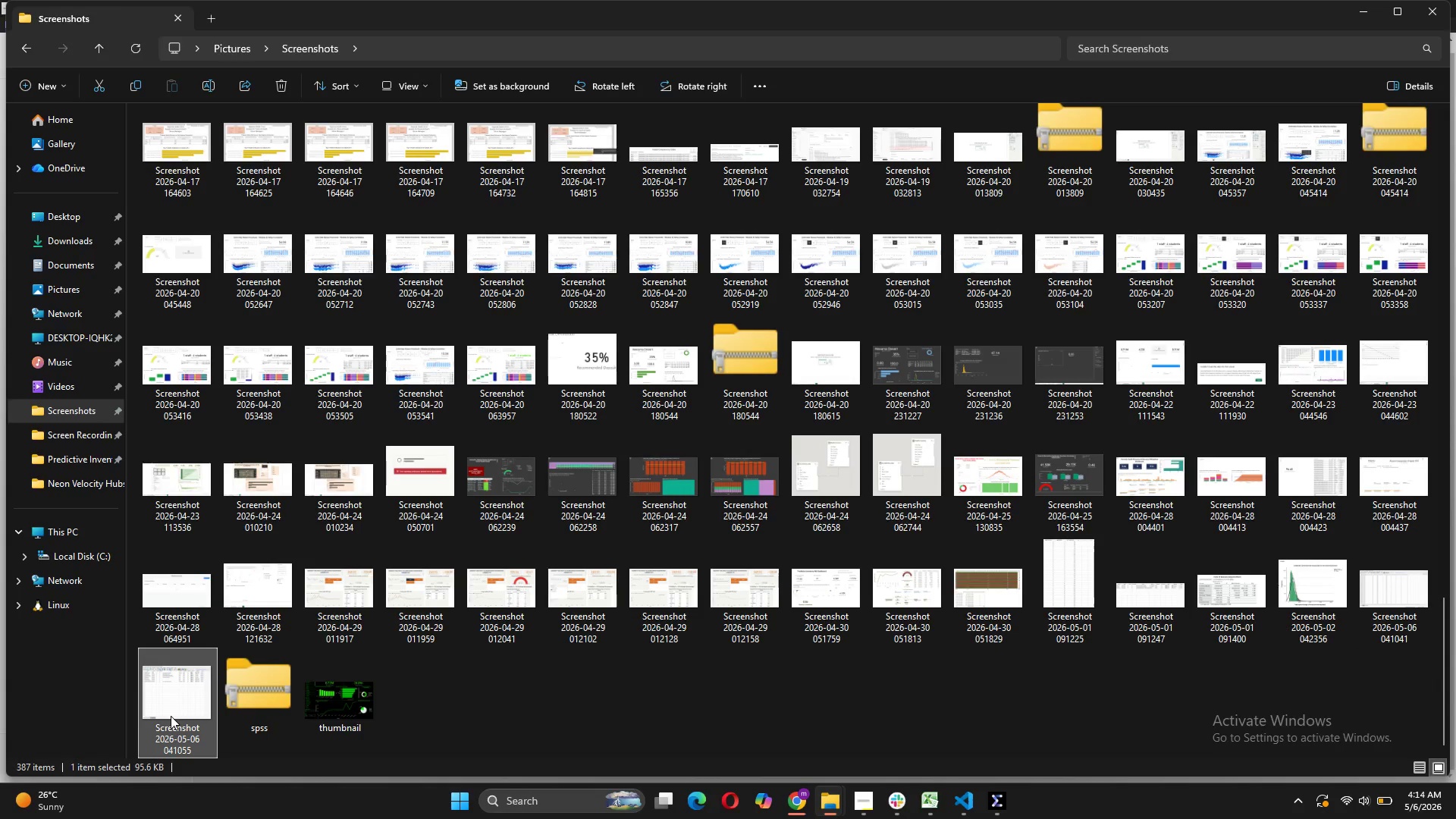 
hold_key(key=ControlLeft, duration=1.78)
 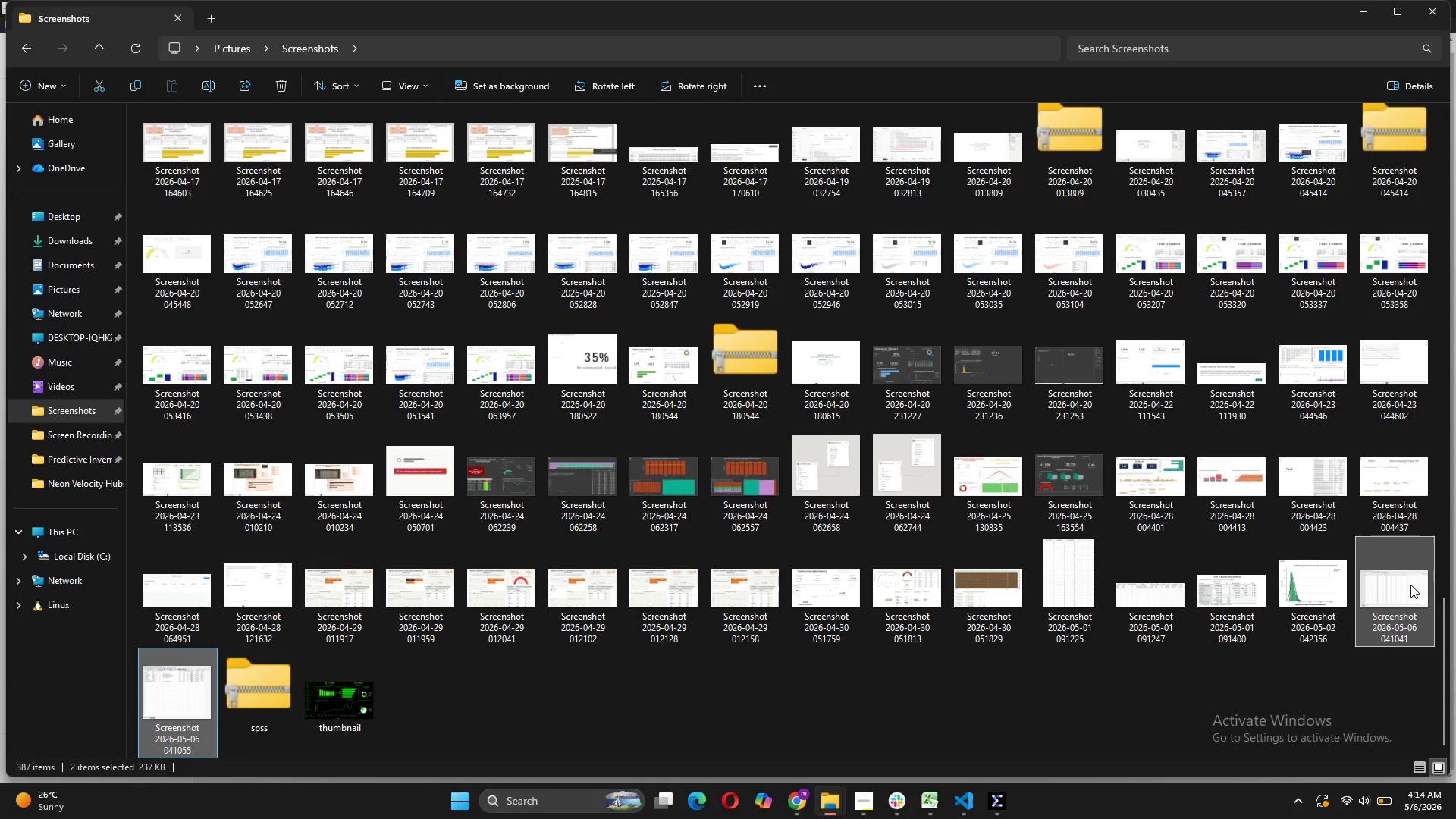 
key(Control+Shift+ShiftLeft)
 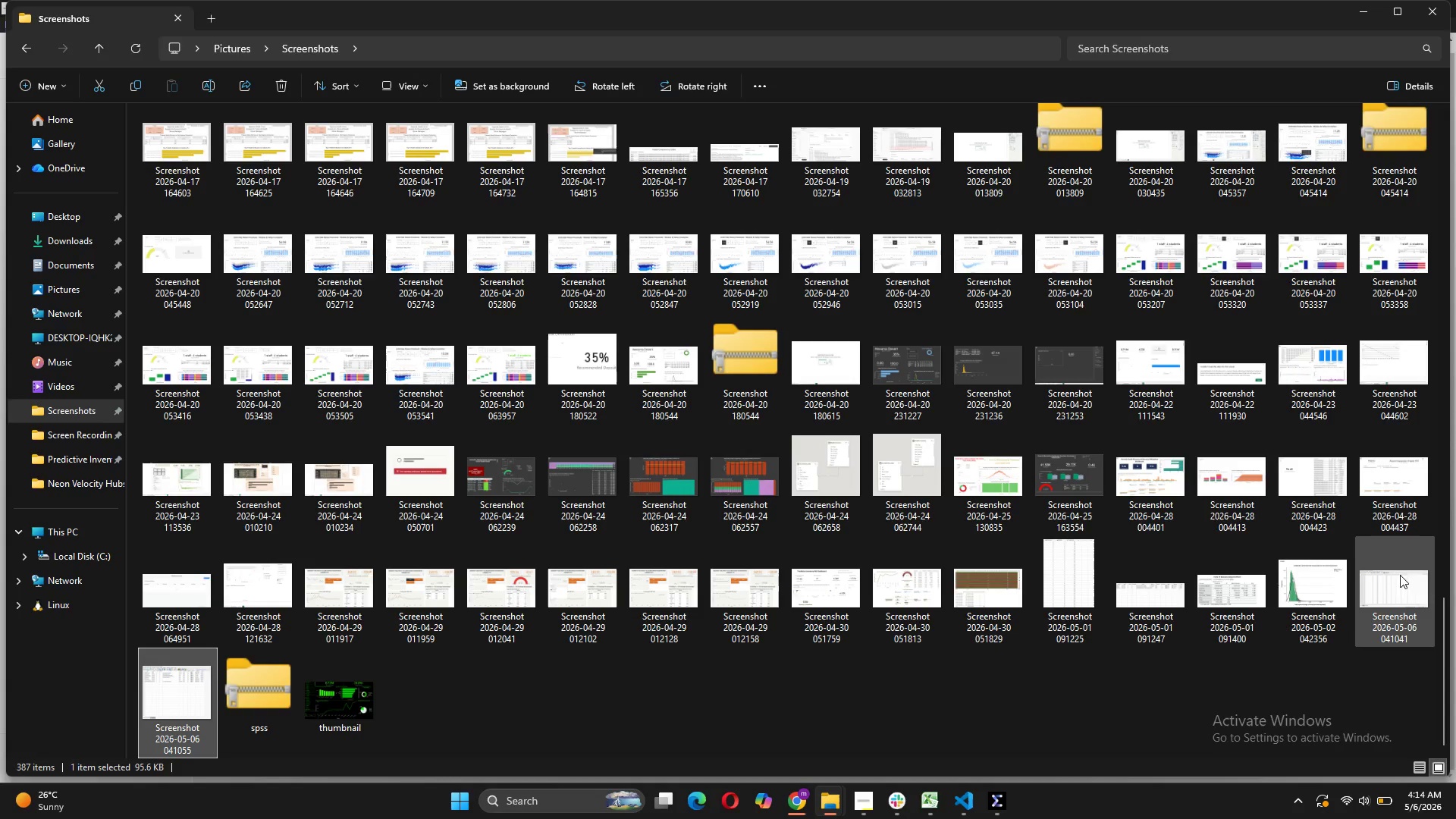 
left_click([1410, 585])
 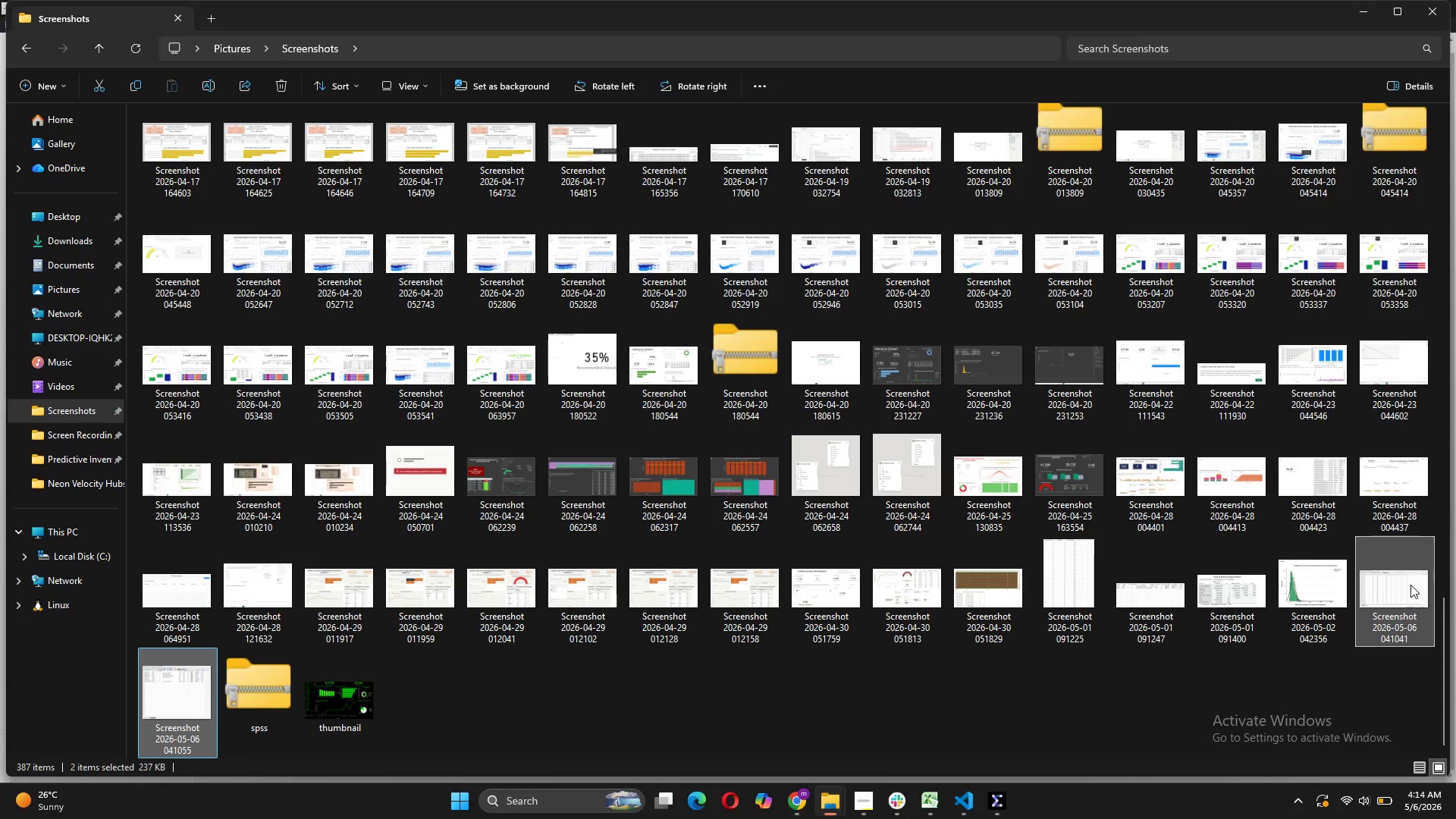 
left_click([1410, 585])
 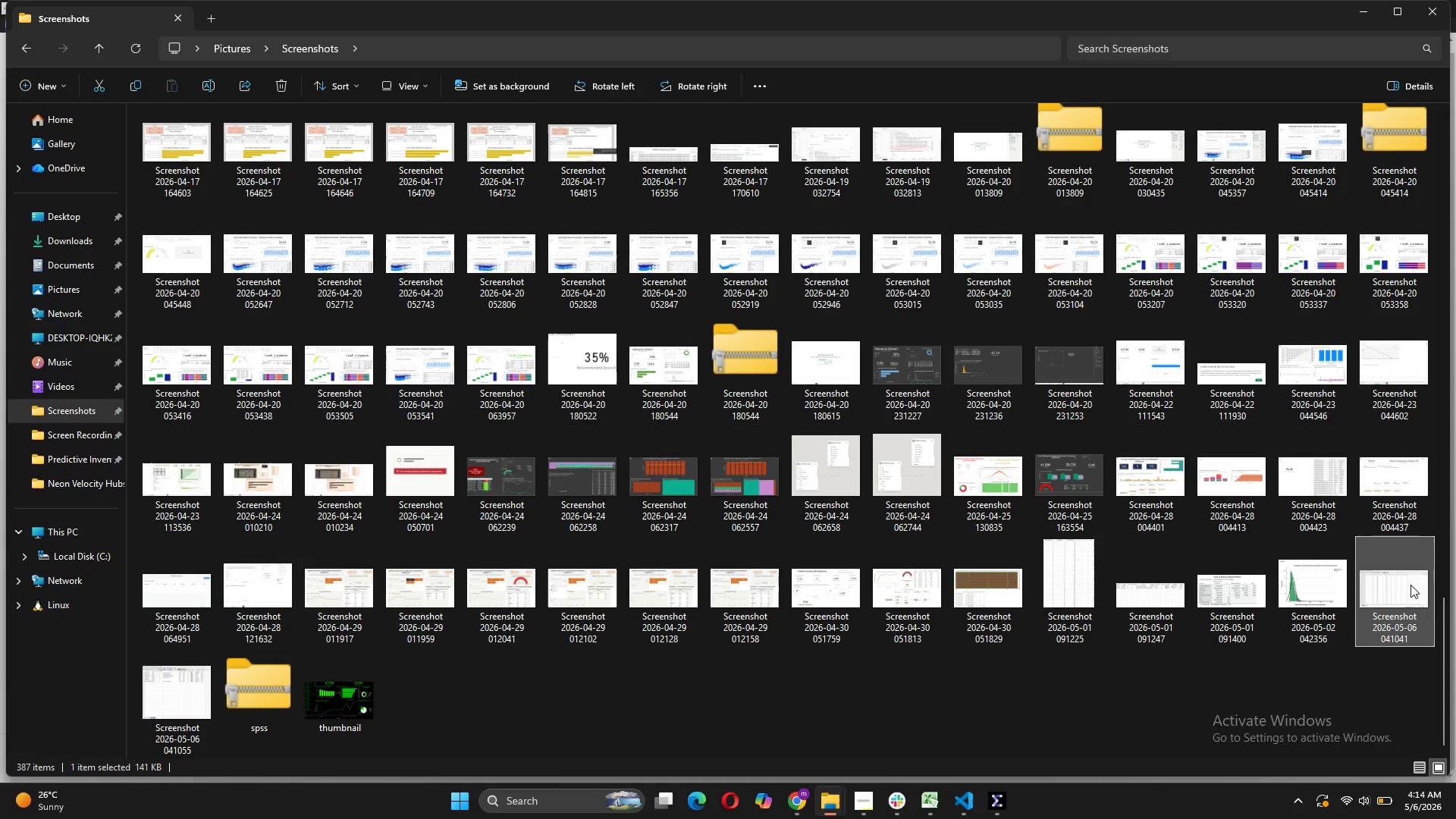 
right_click([1410, 585])
 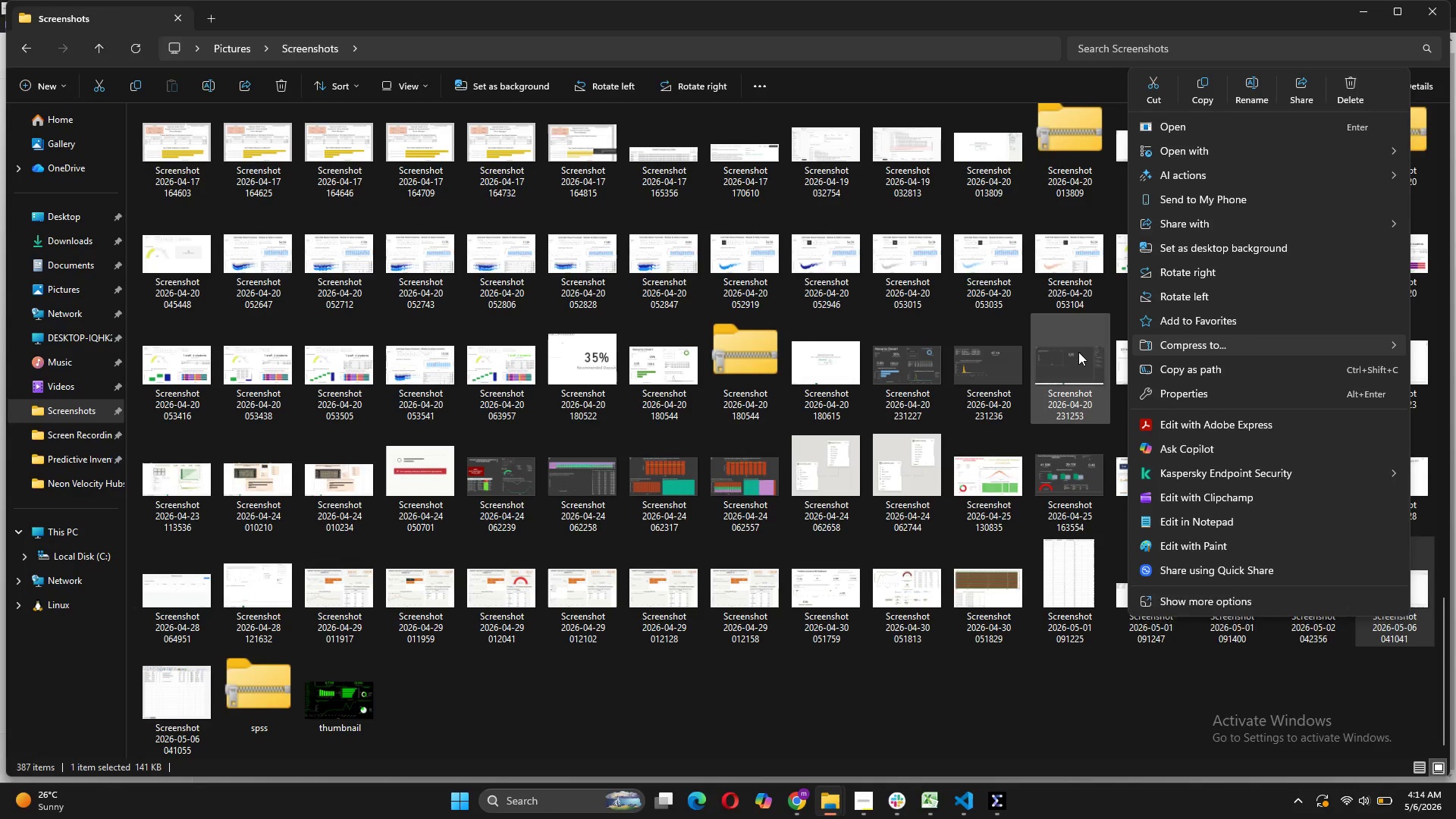 
wait(7.17)
 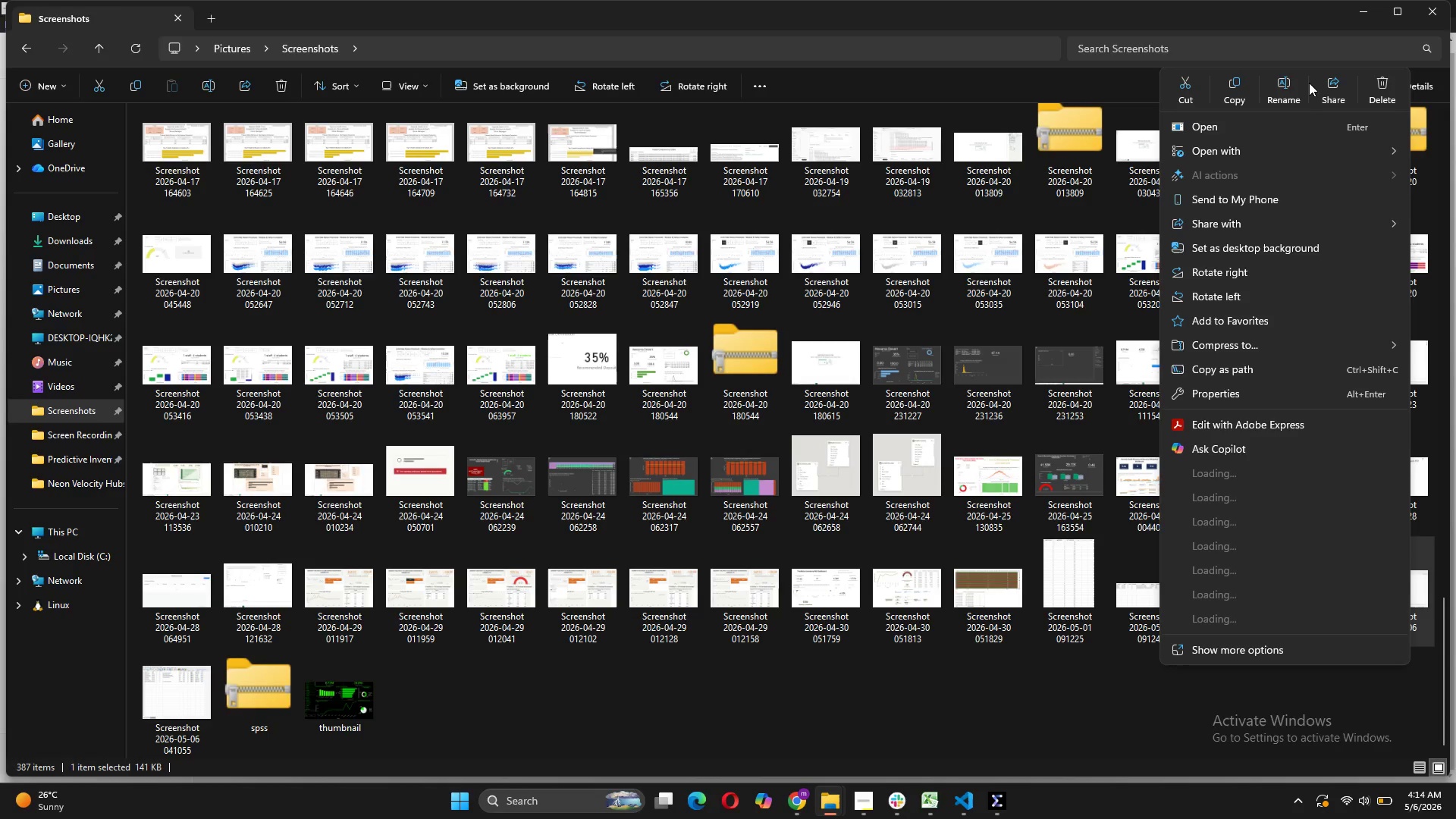 
left_click([1086, 344])
 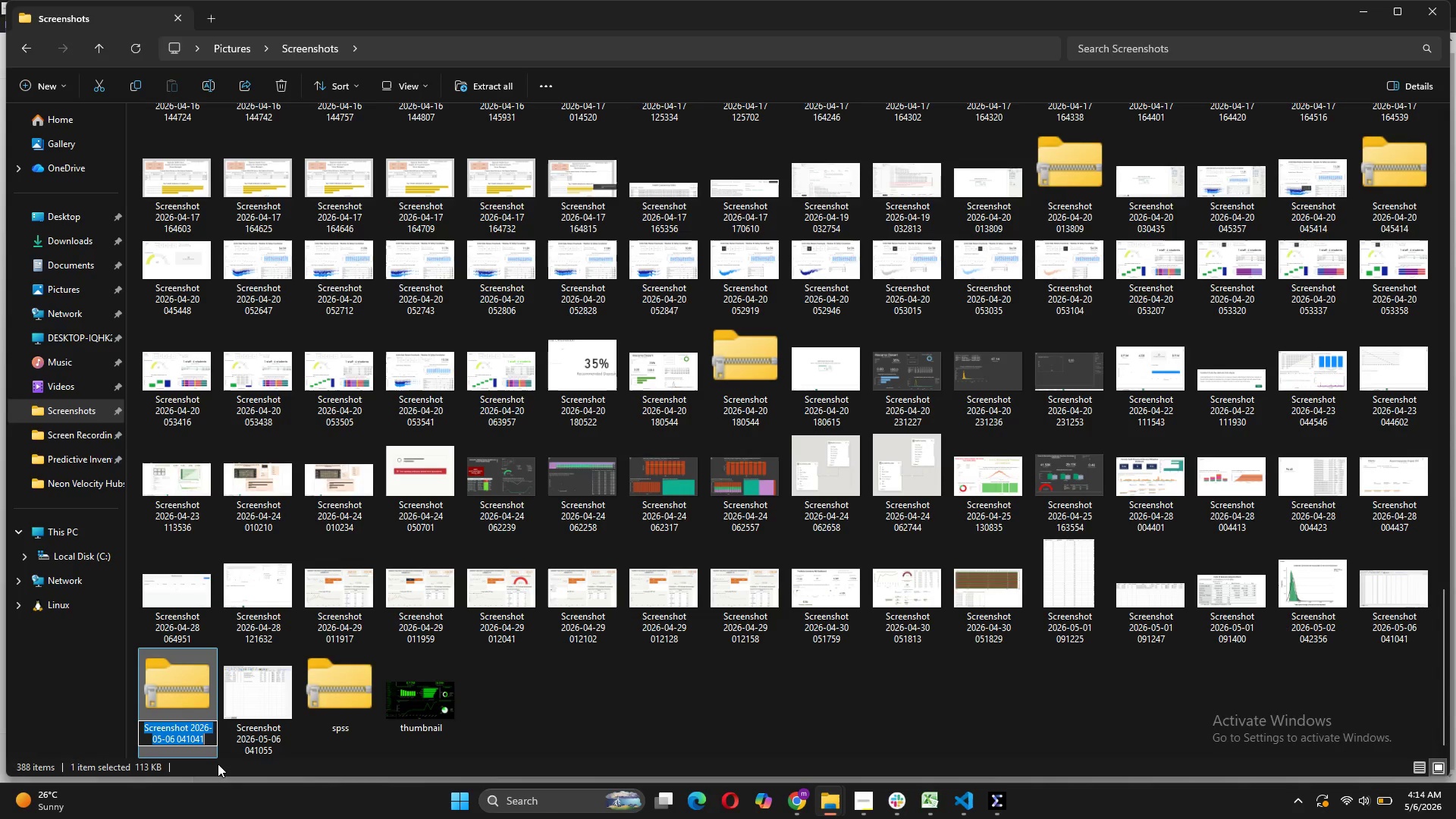 
wait(9.42)
 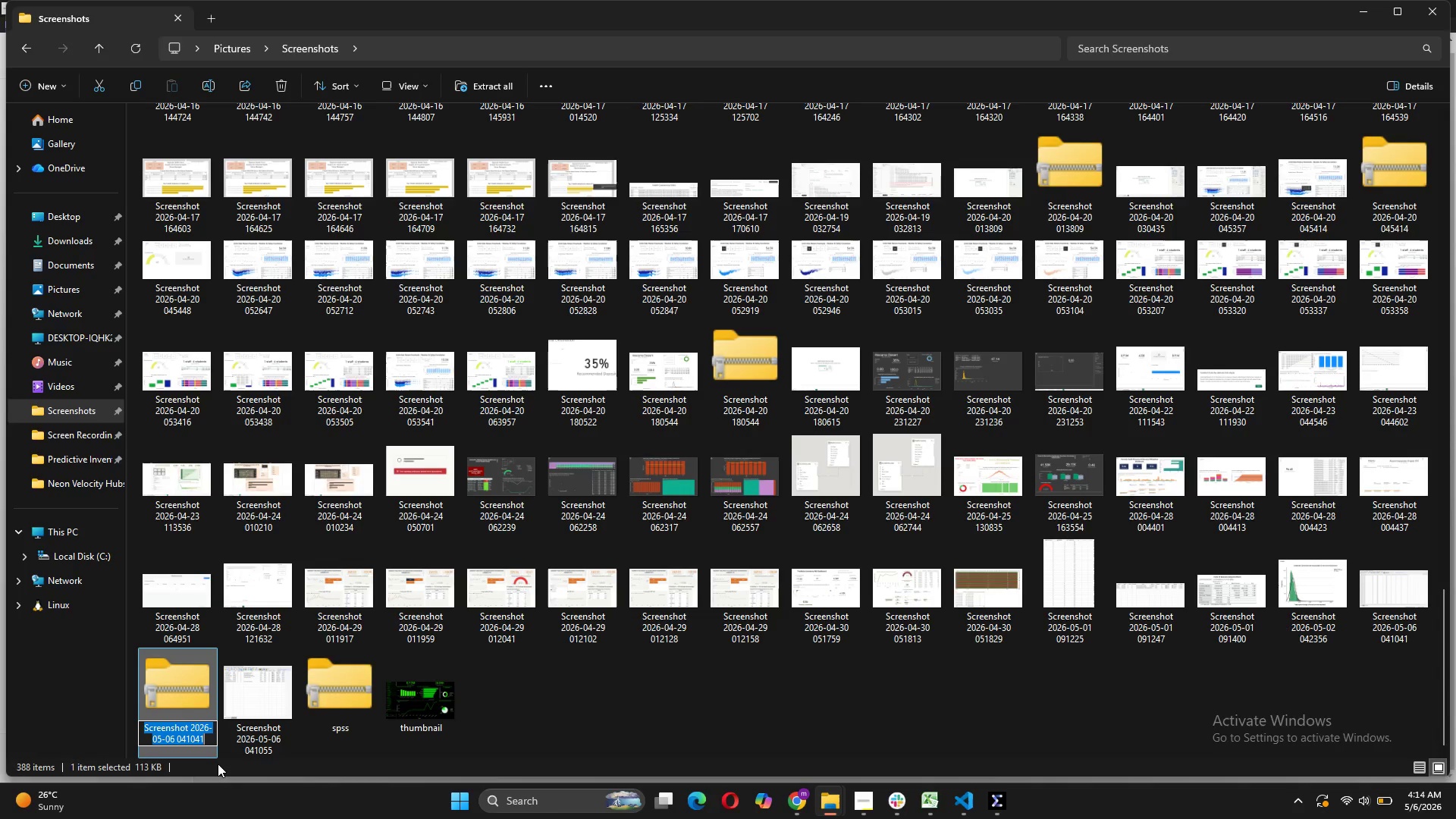 
left_click([854, 726])